 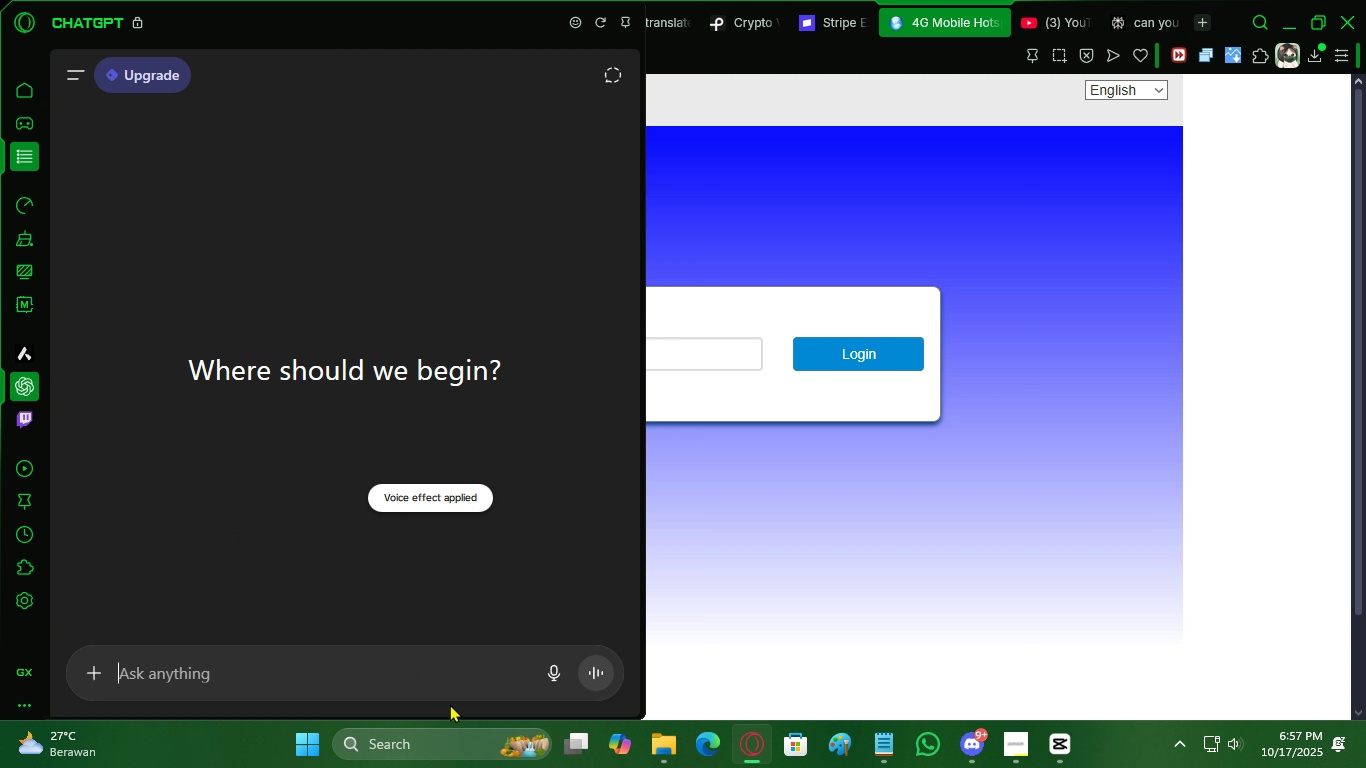 
left_click([373, 674])
 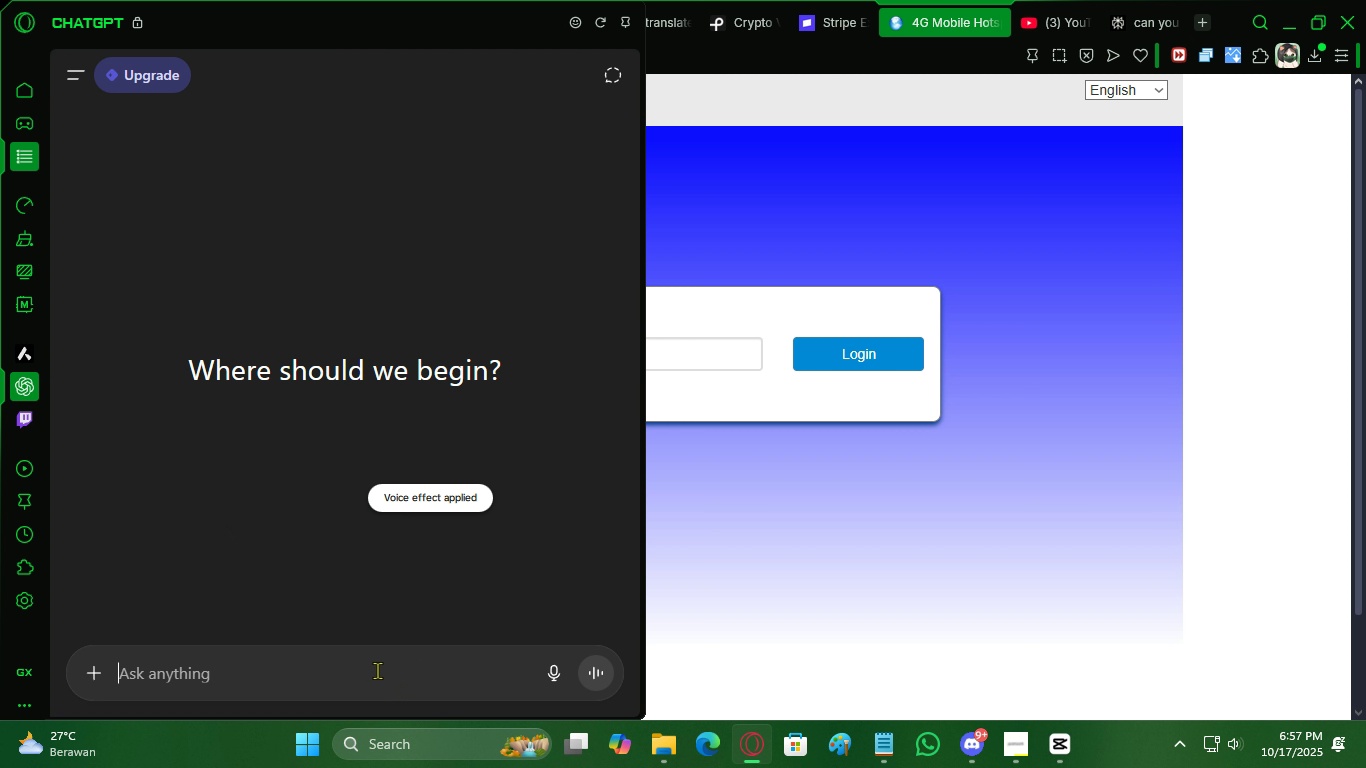 
type(ku)
key(Backspace)
key(Backspace)
type(halo, malam)
 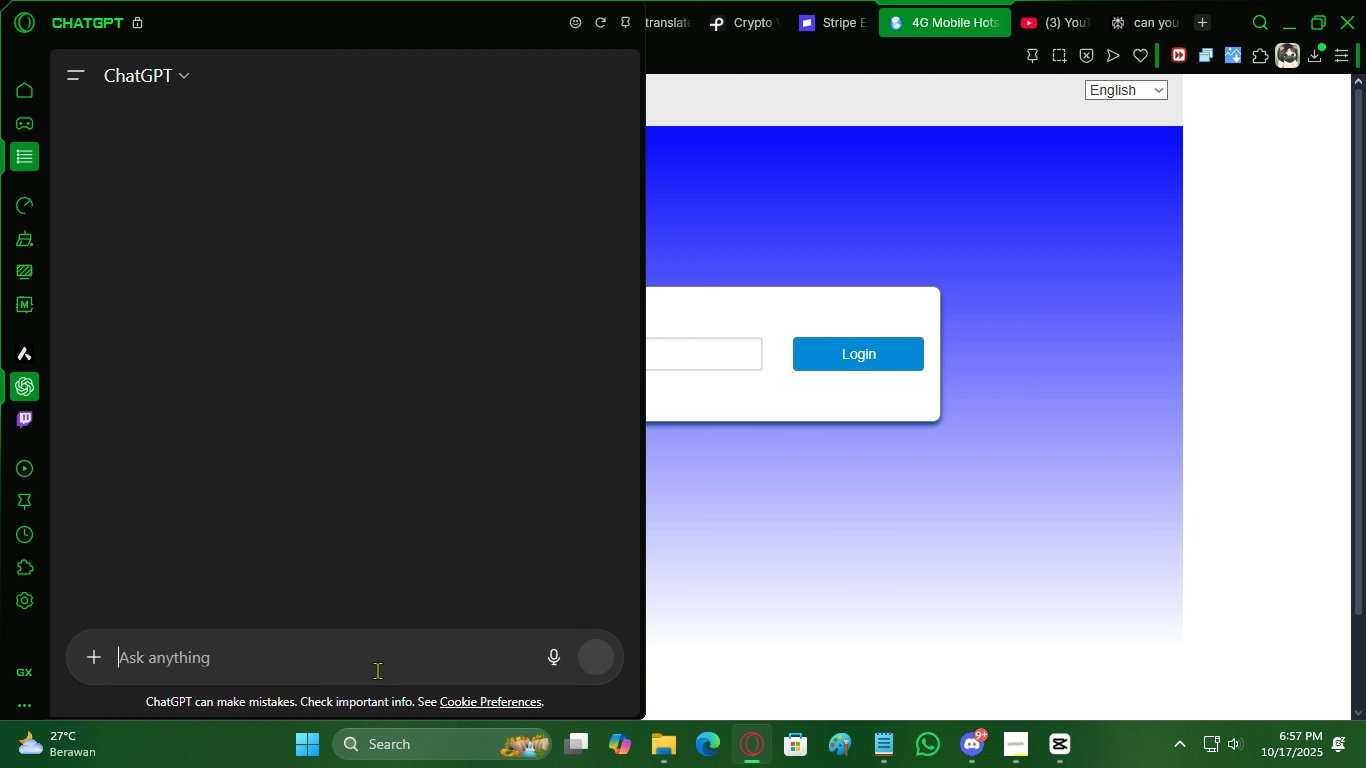 
key(Enter)
 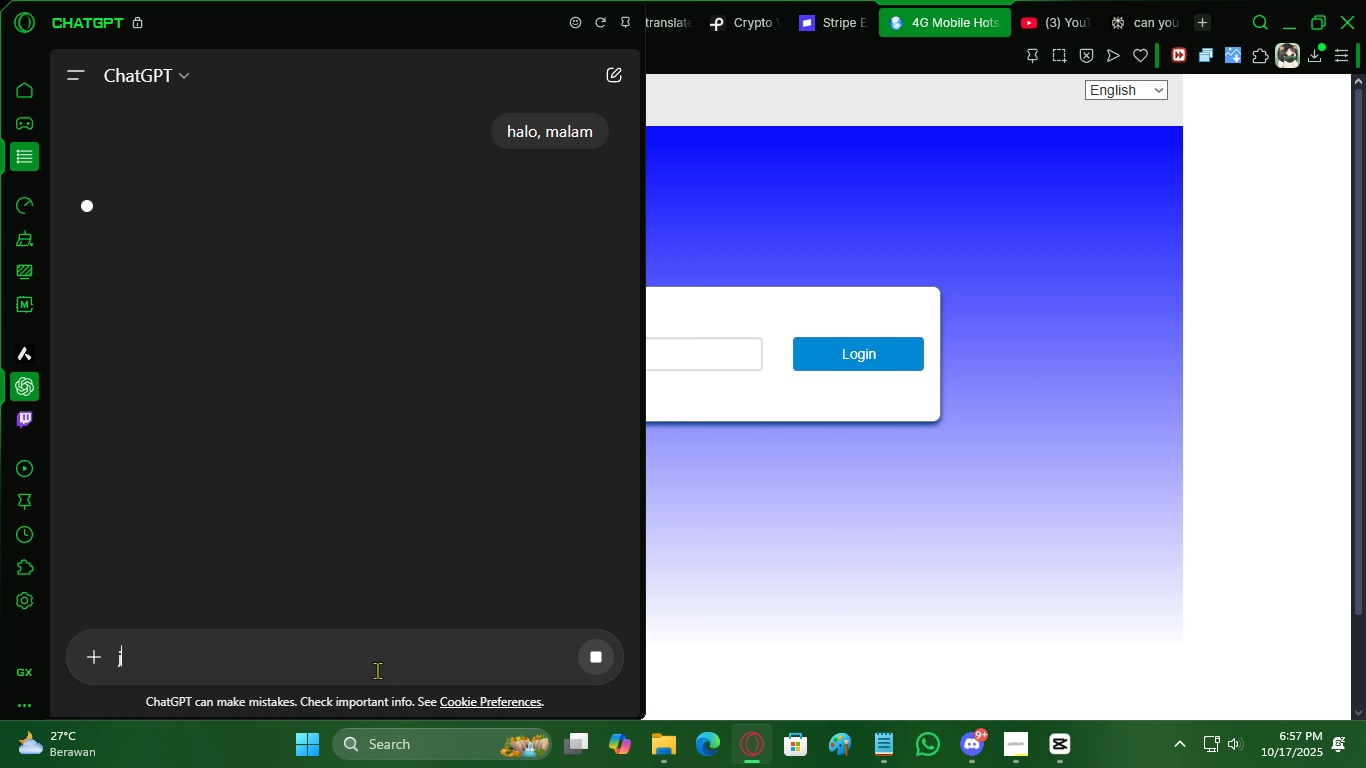 
type(jadi di postwork jatah per minggu ka)
key(Backspace)
key(Backspace)
type(maksimal kerja selama 5 jam, dan saya telah meme)
key(Backspace)
type(enuhi 4,1 jam, kira2 berapa men)
key(Backspace)
key(Backspace)
key(Backspace)
type(menit lagi saya dapat m)
key(Backspace)
type(bekerja?)
 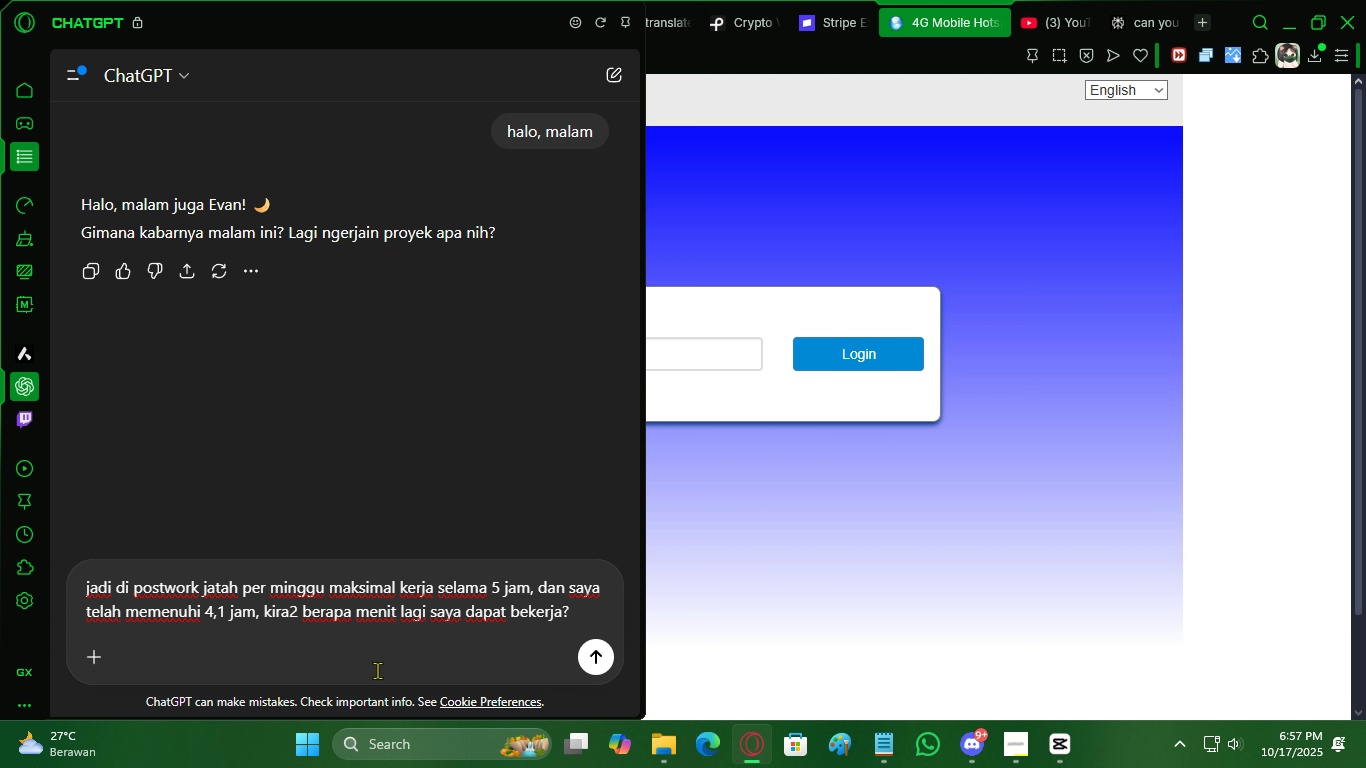 
 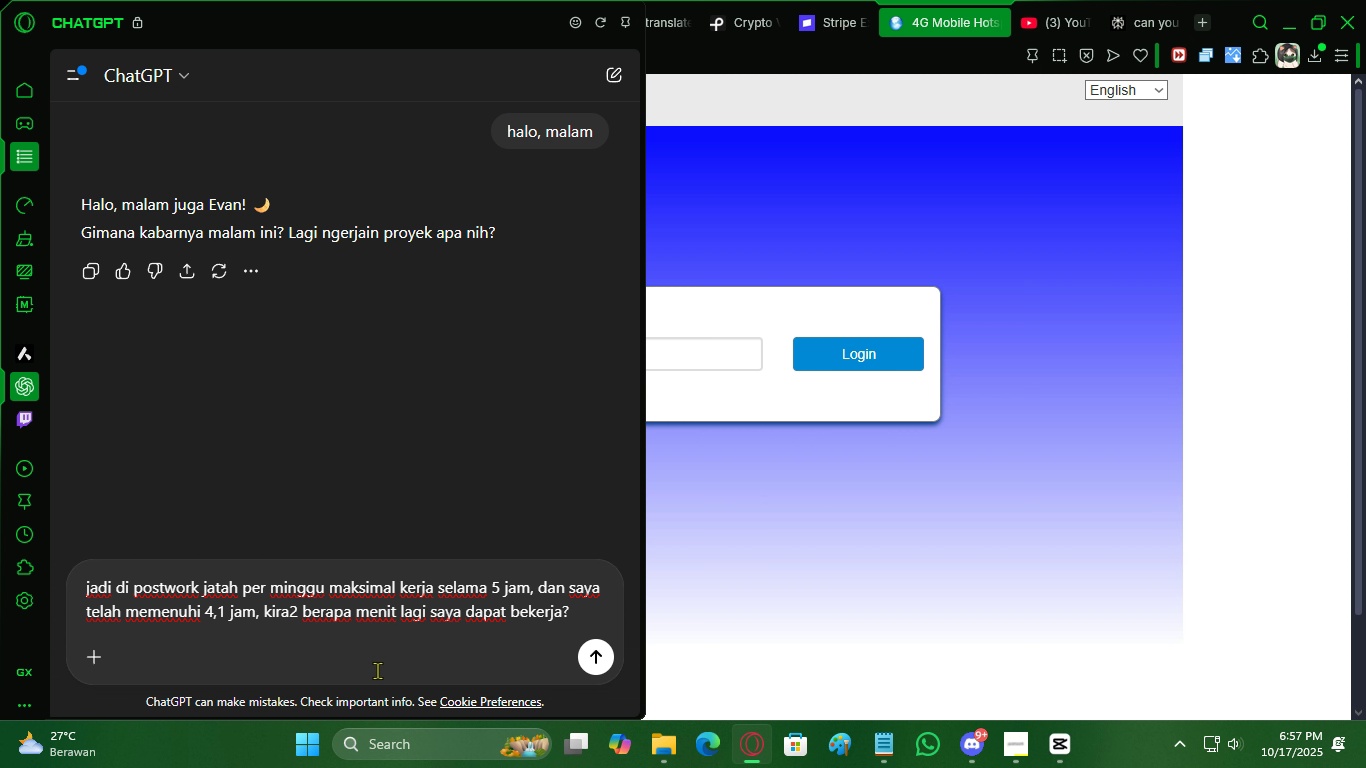 
key(Enter)
 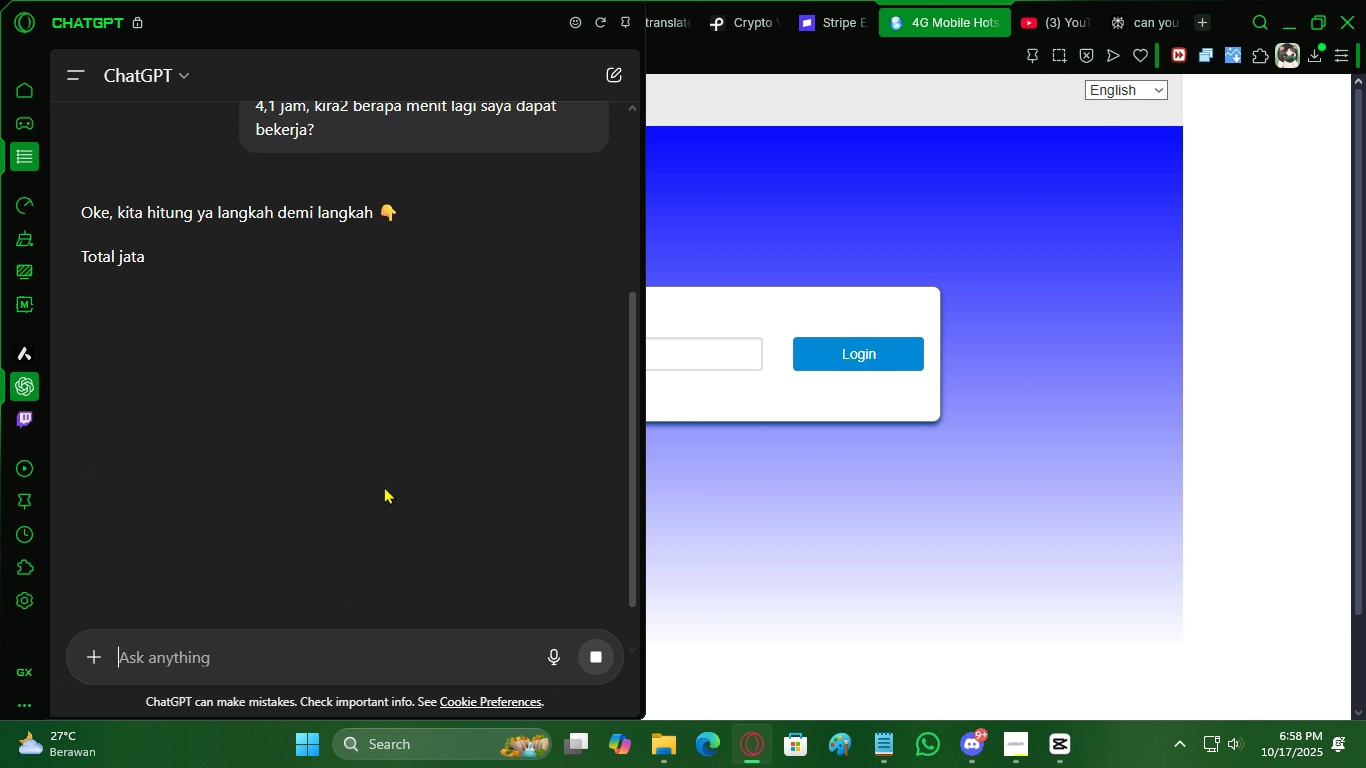 
wait(8.22)
 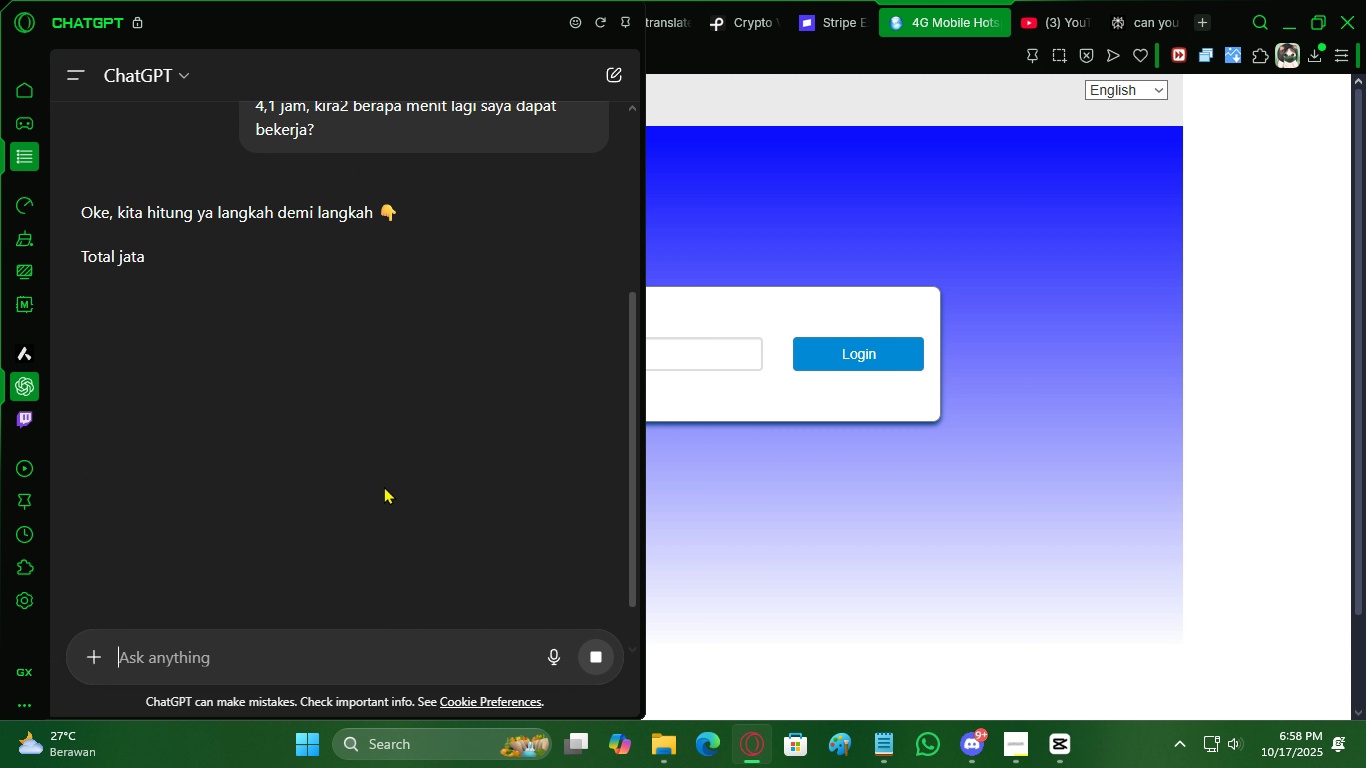 
type(oke terima kasih yaa)
 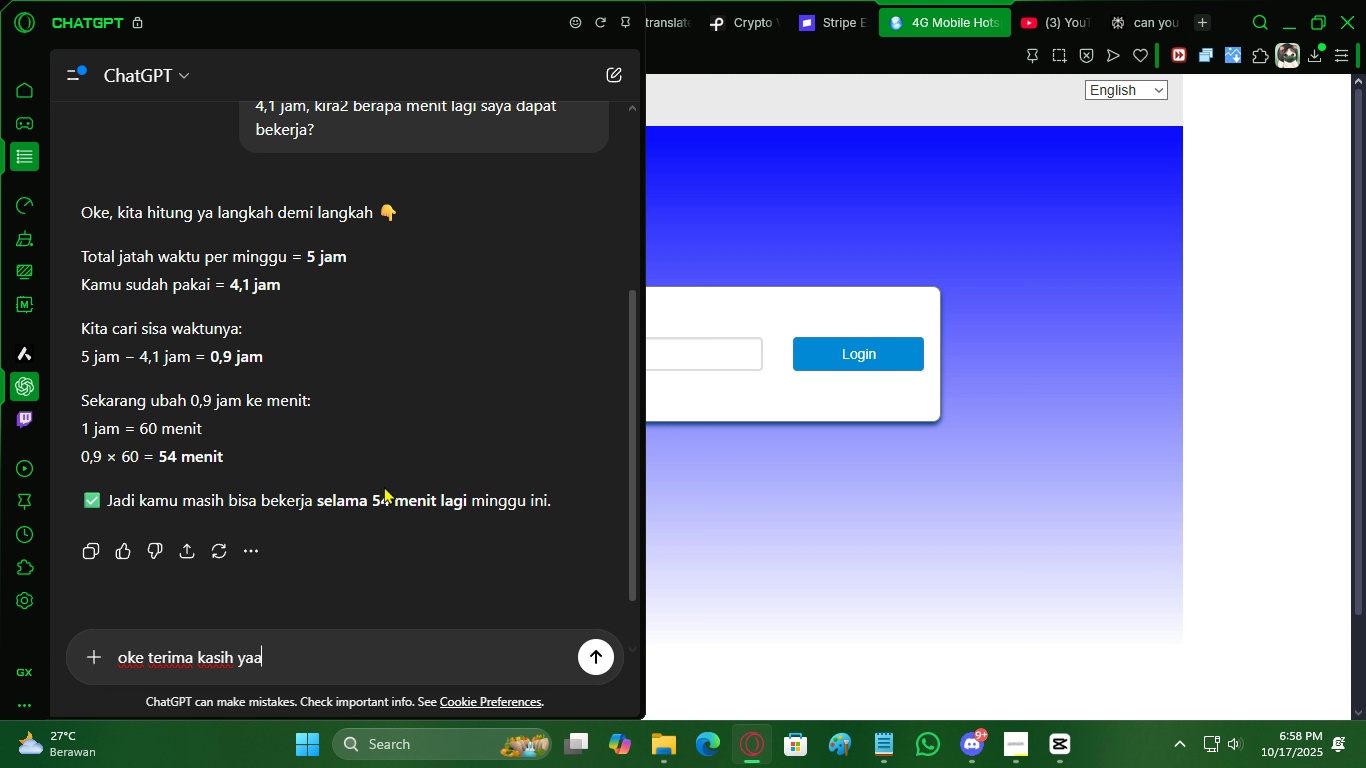 
key(Enter)